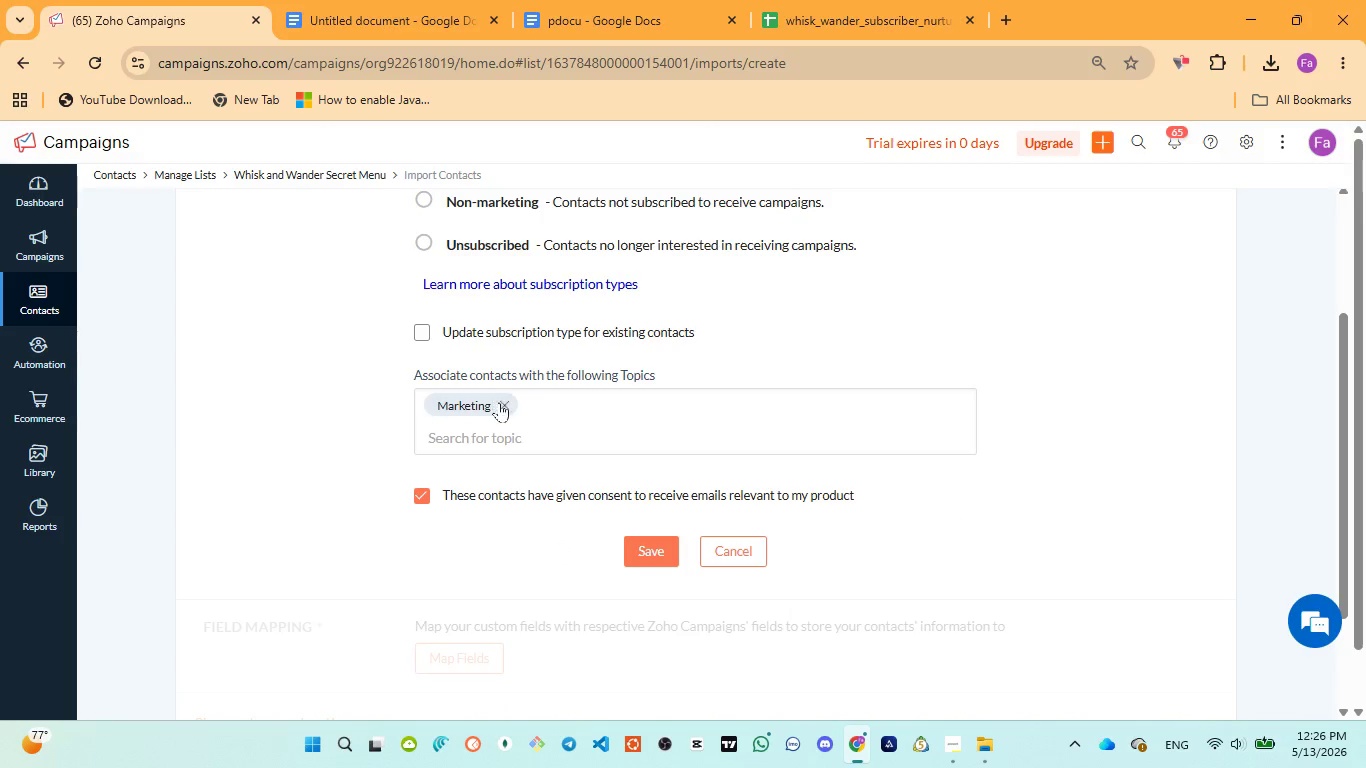 
left_click([502, 404])
 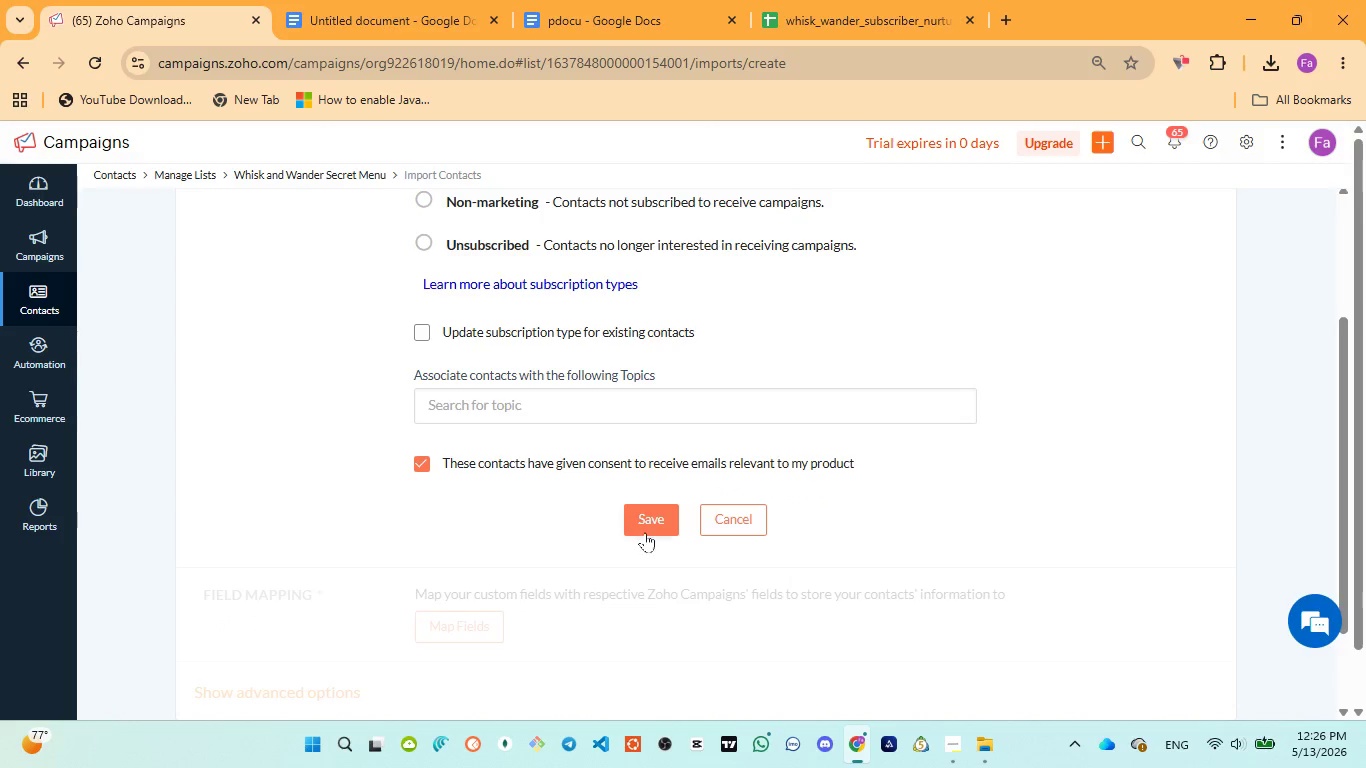 
left_click([648, 530])
 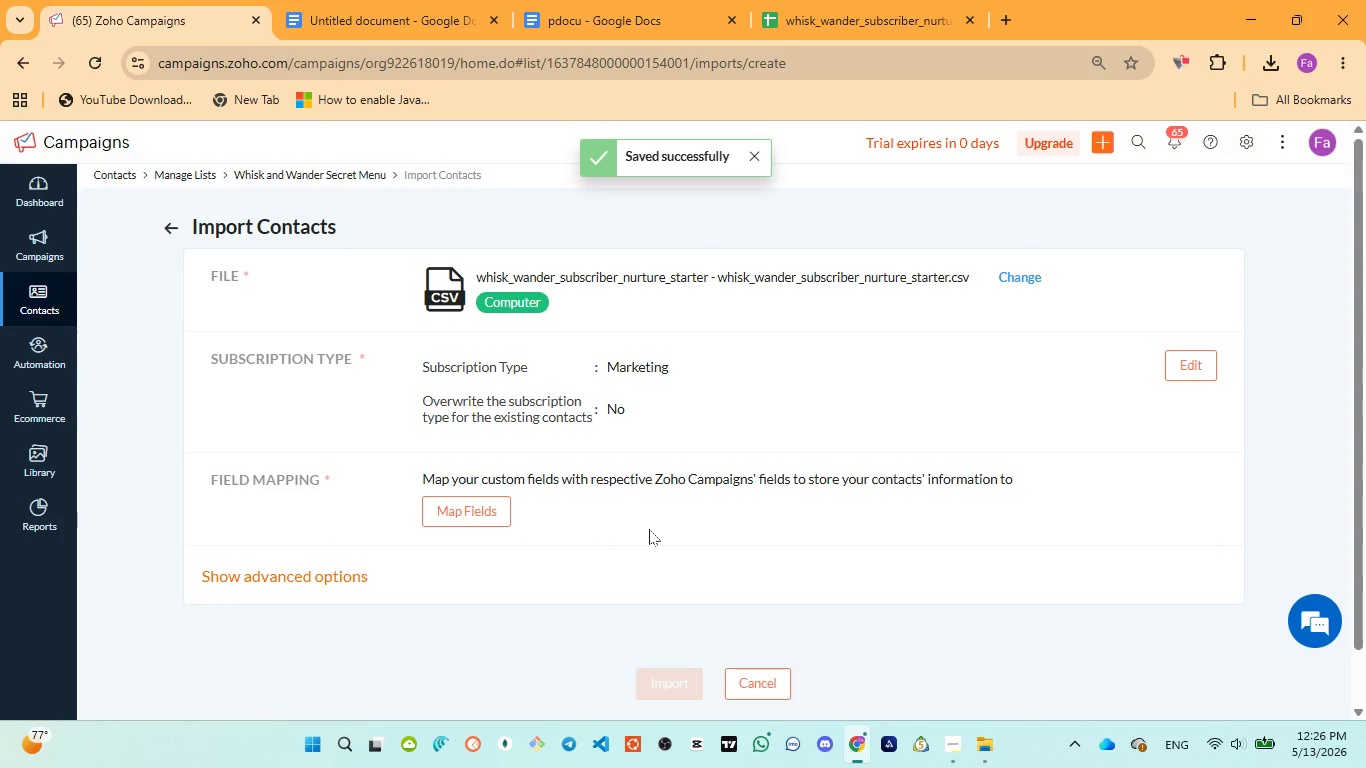 
scroll: coordinate [649, 529], scroll_direction: down, amount: 1.0
 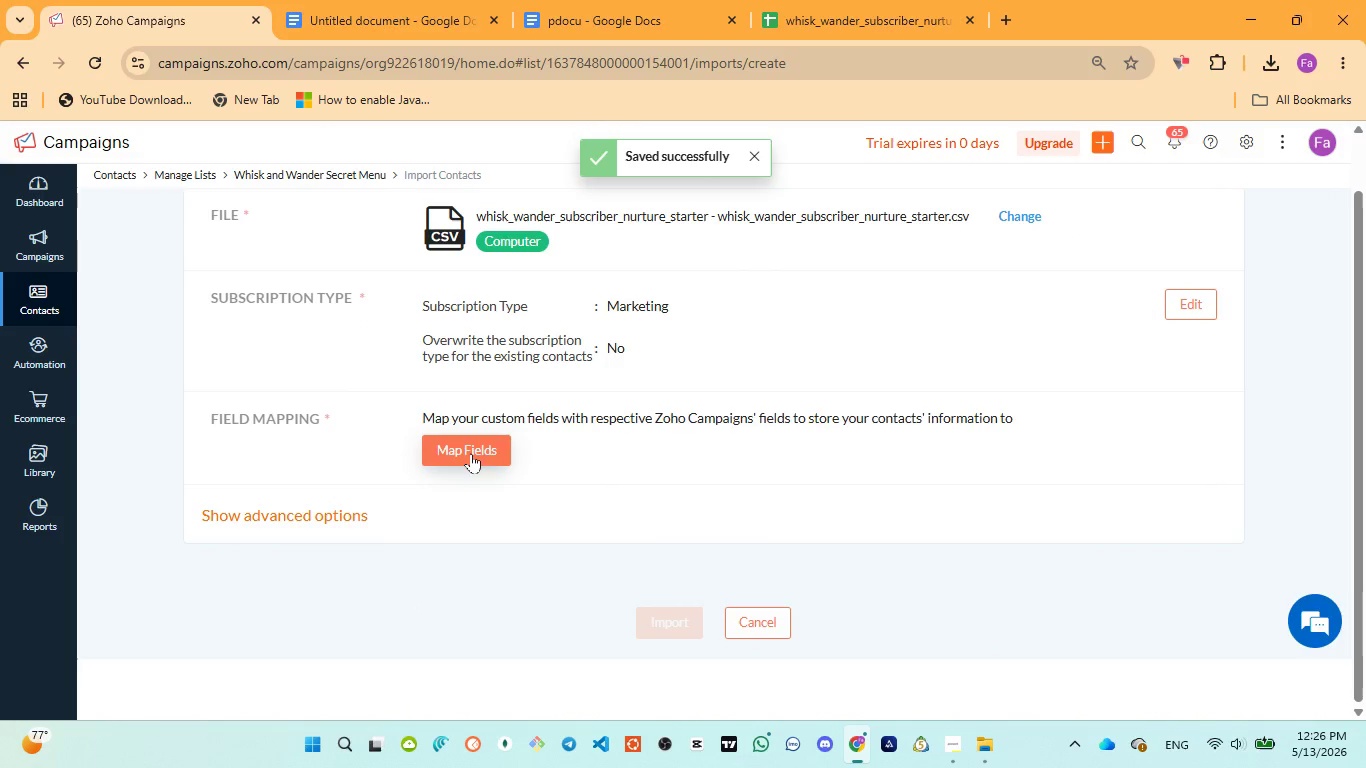 
left_click([470, 451])
 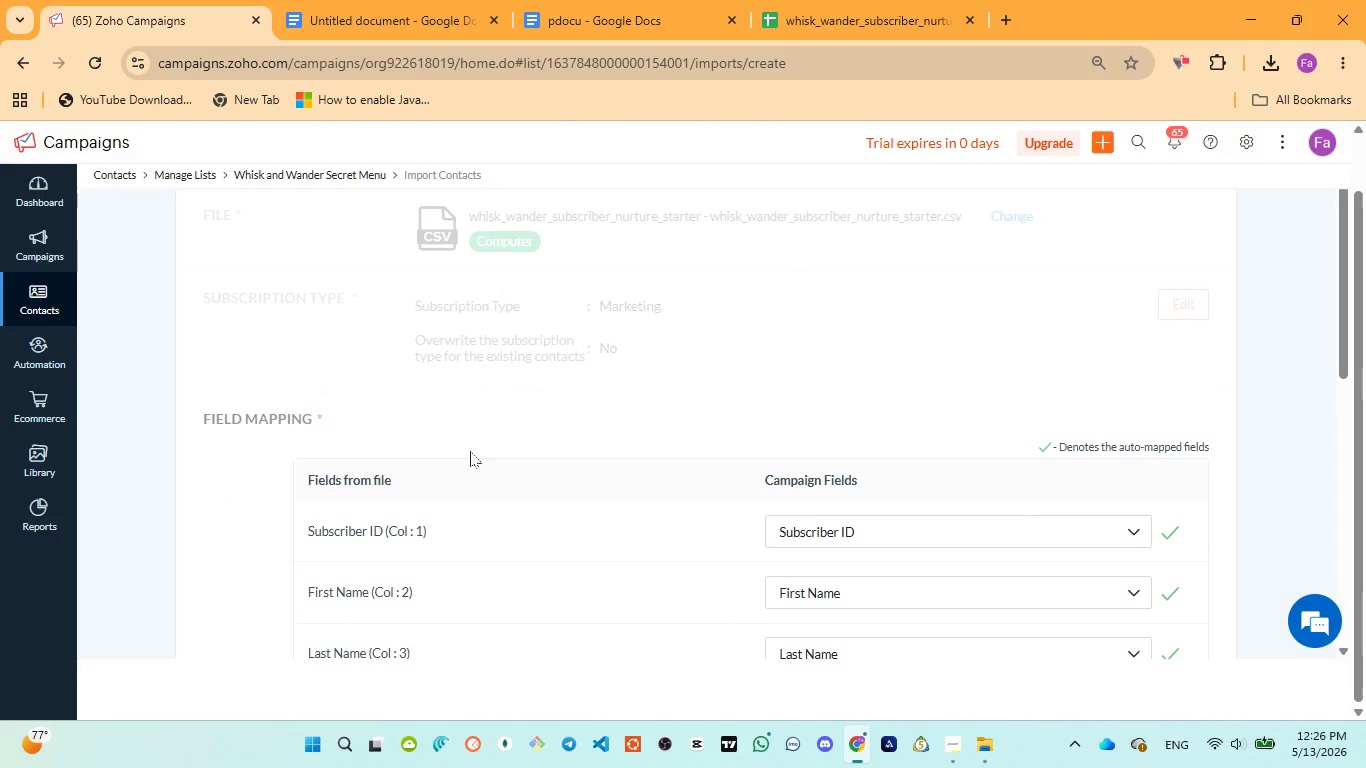 
scroll: coordinate [469, 451], scroll_direction: down, amount: 3.0
 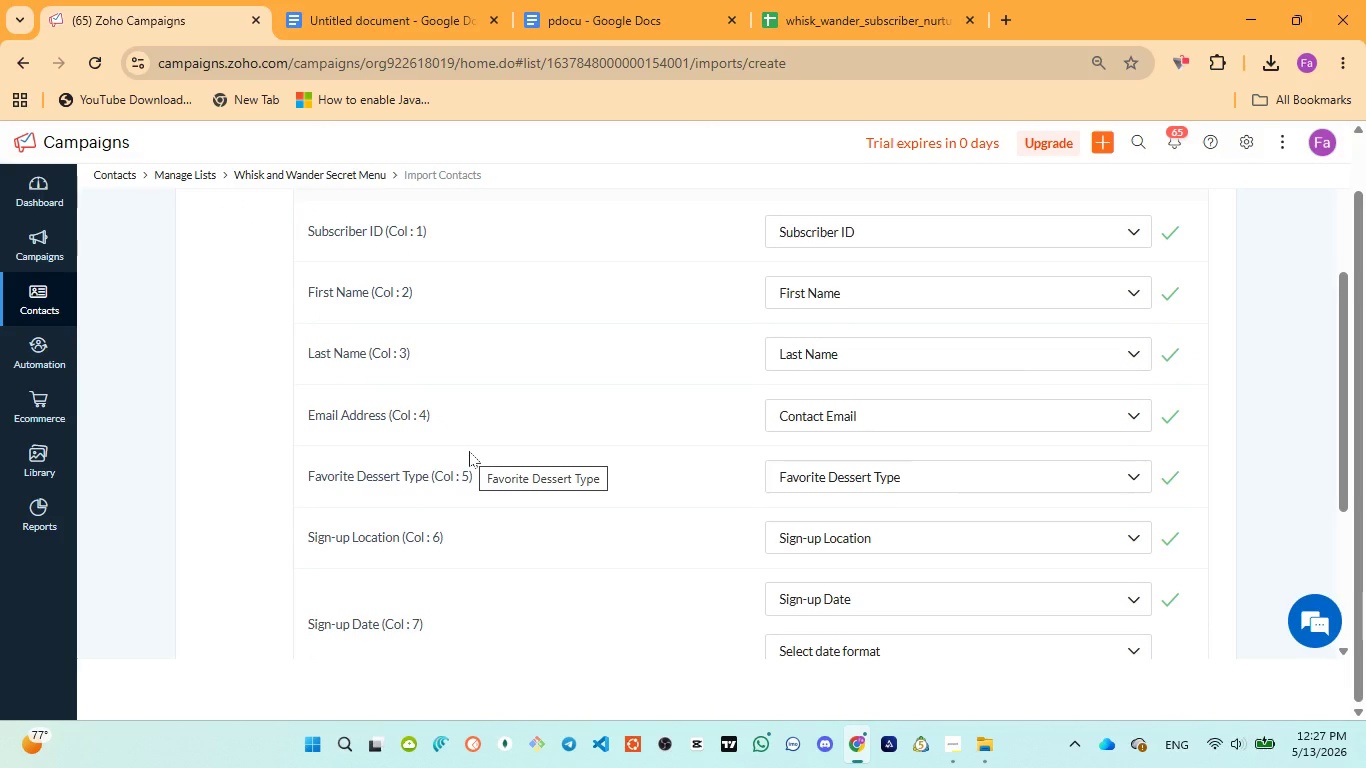 
wait(6.89)
 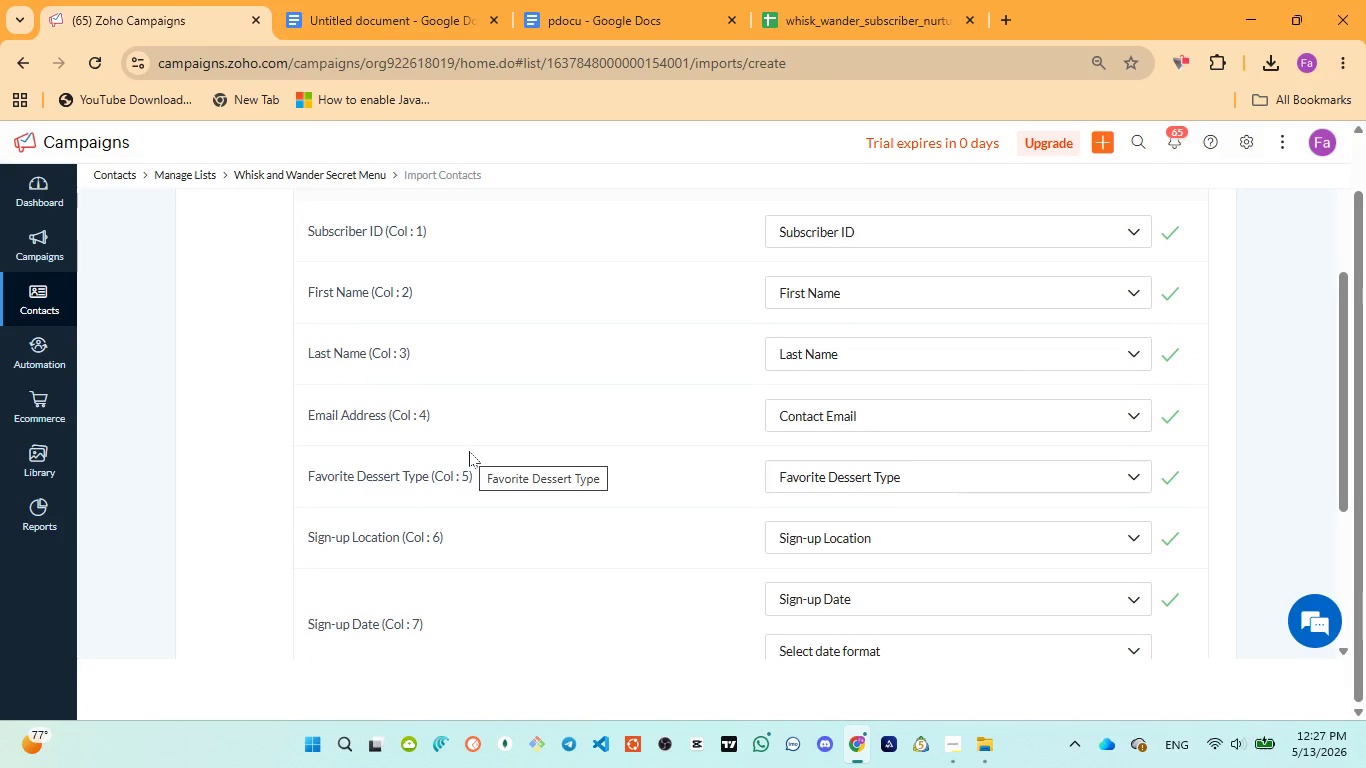 
scroll: coordinate [469, 451], scroll_direction: down, amount: 4.0
 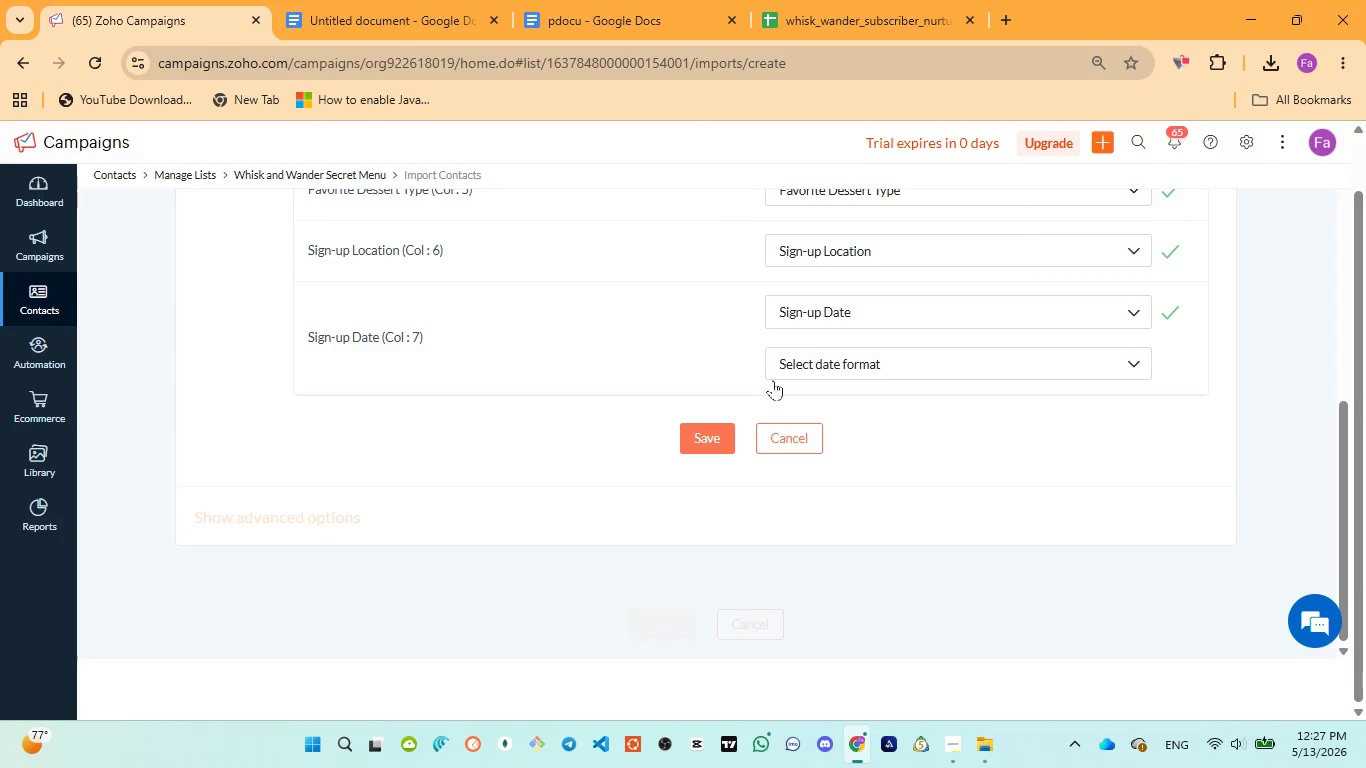 
left_click([795, 375])
 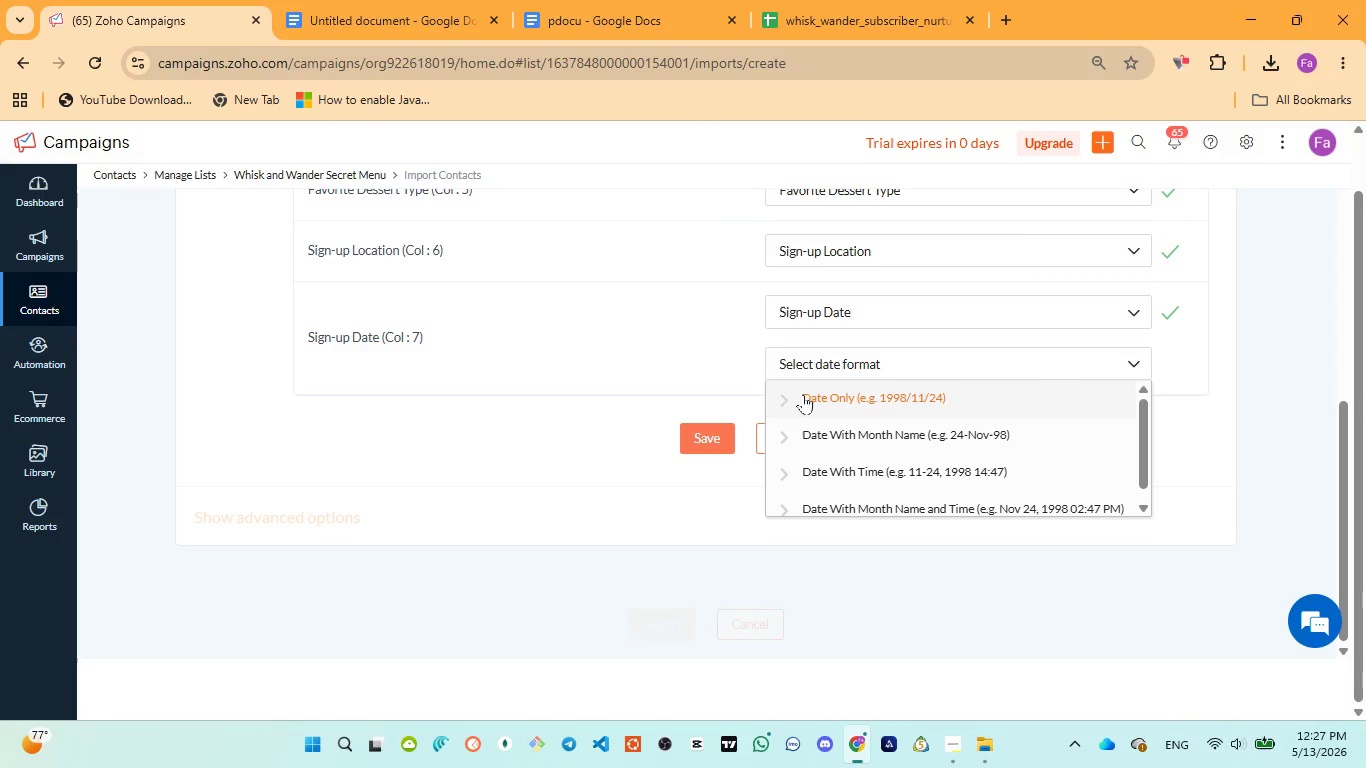 
left_click([811, 399])
 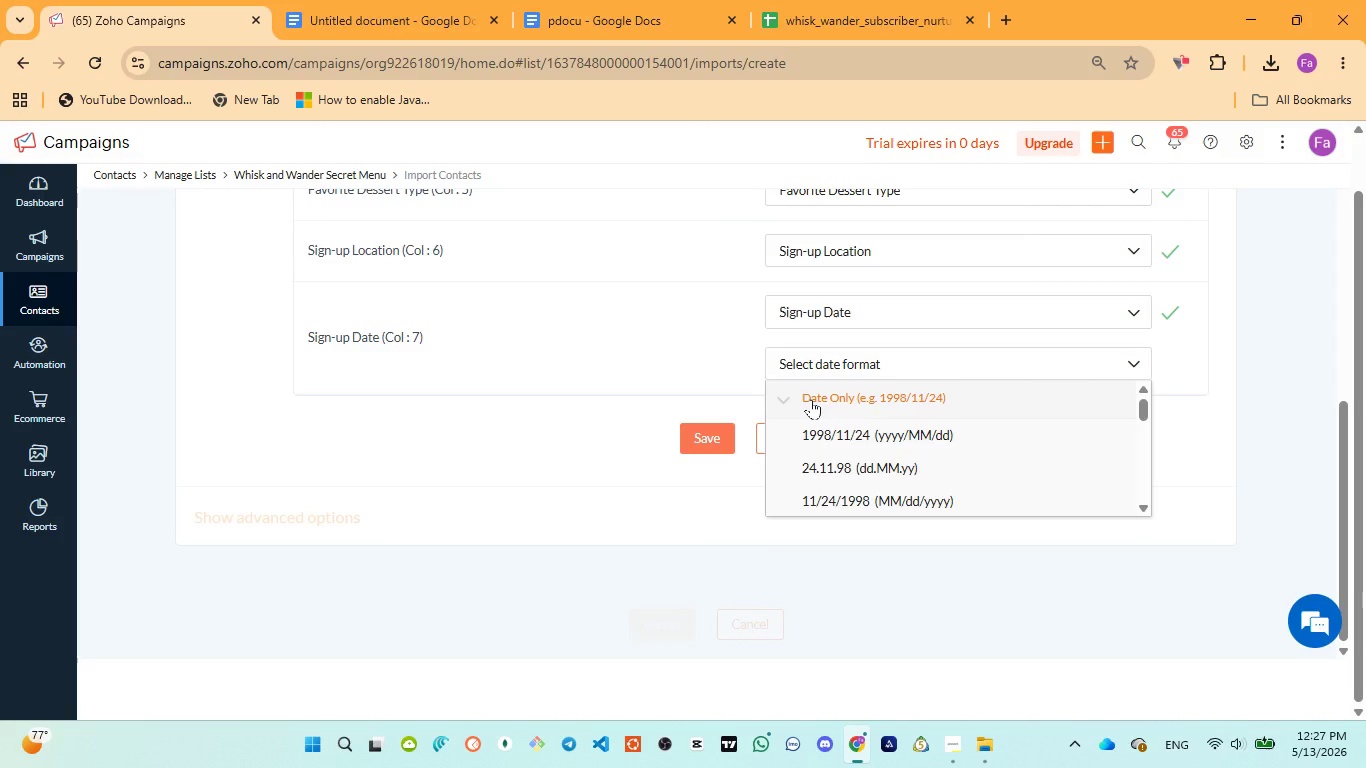 
scroll: coordinate [825, 465], scroll_direction: down, amount: 3.0
 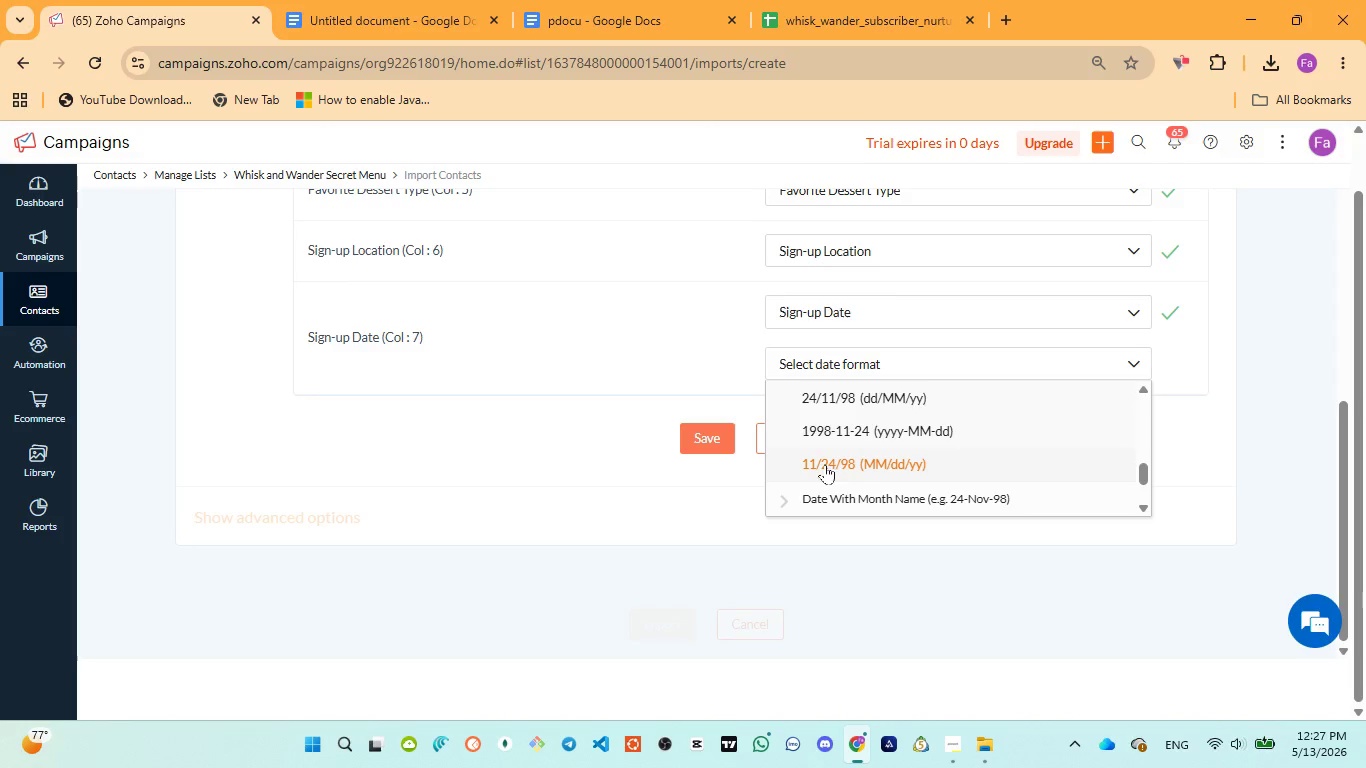 
left_click([838, 428])
 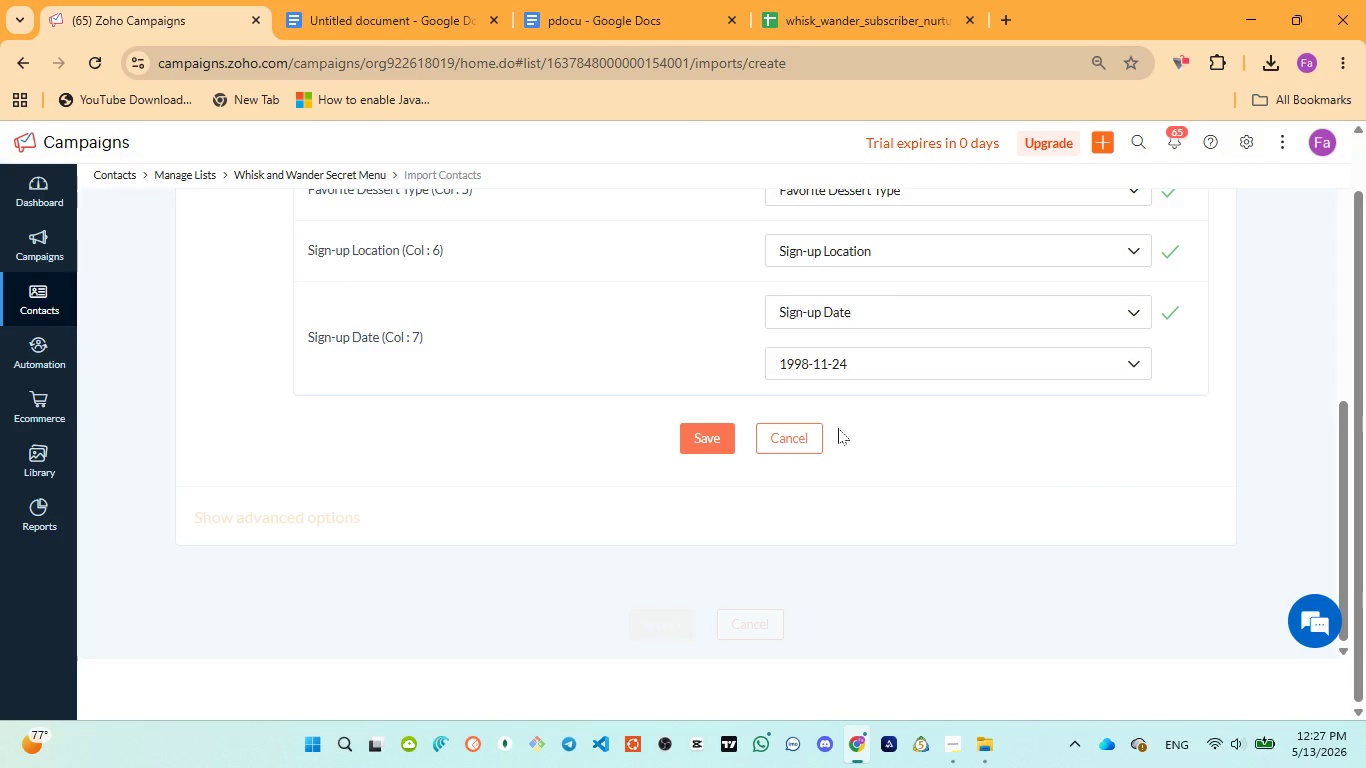 
scroll: coordinate [838, 428], scroll_direction: up, amount: 3.0
 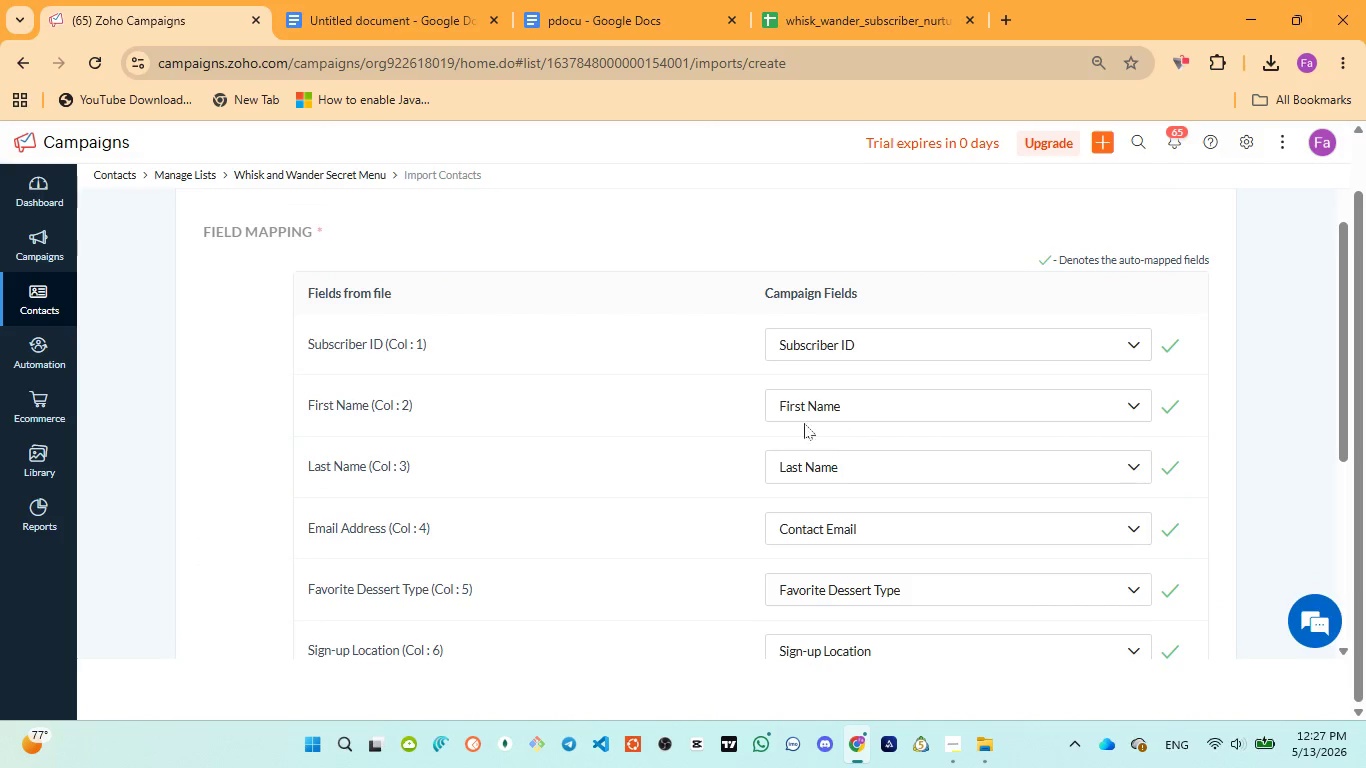 
mouse_move([389, 360])
 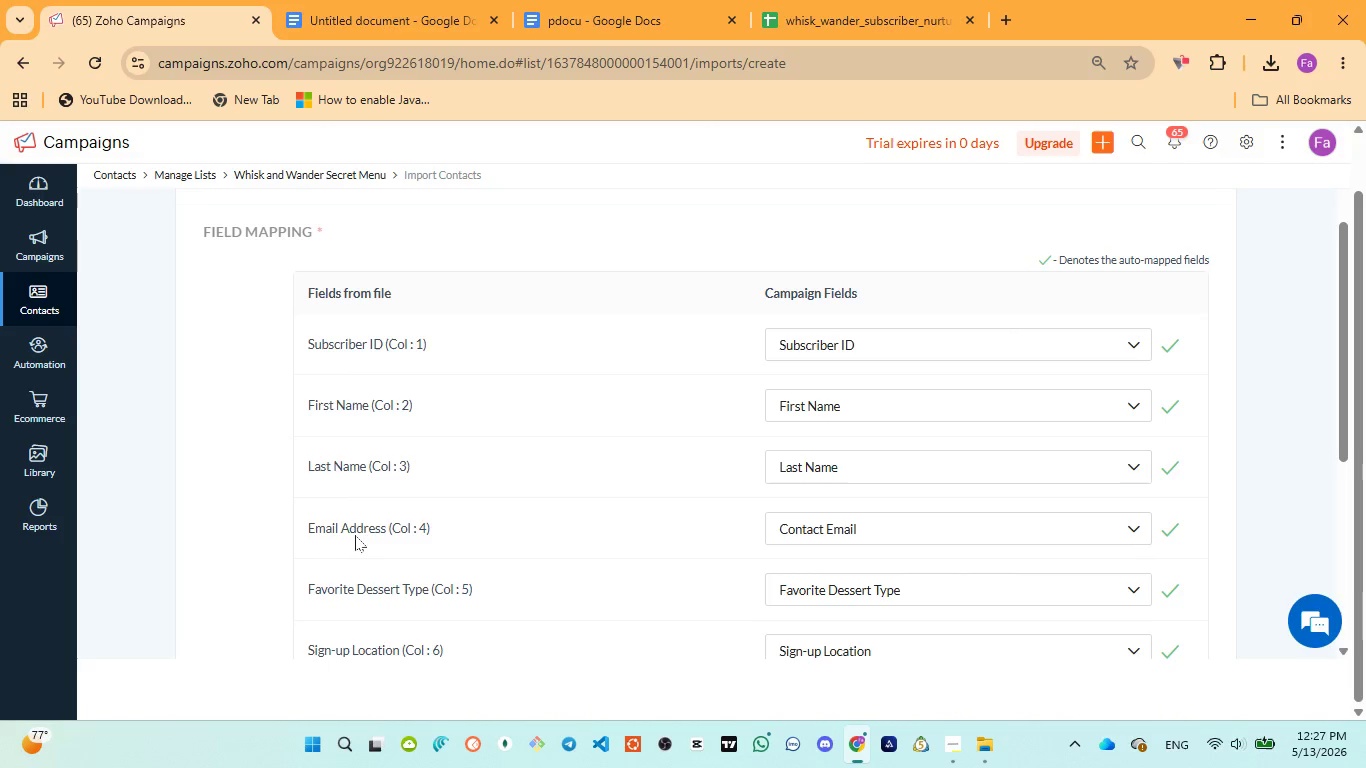 
scroll: coordinate [713, 563], scroll_direction: down, amount: 2.0
 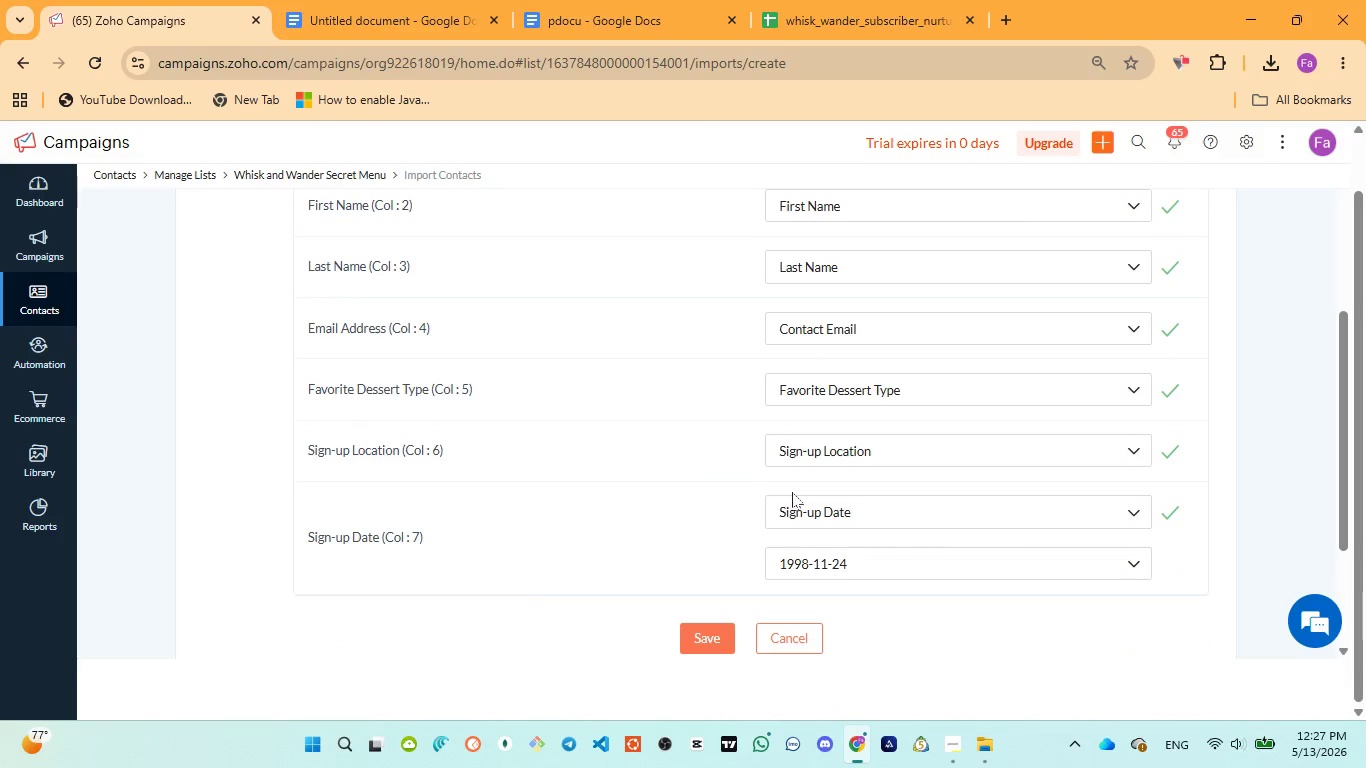 
wait(7.9)
 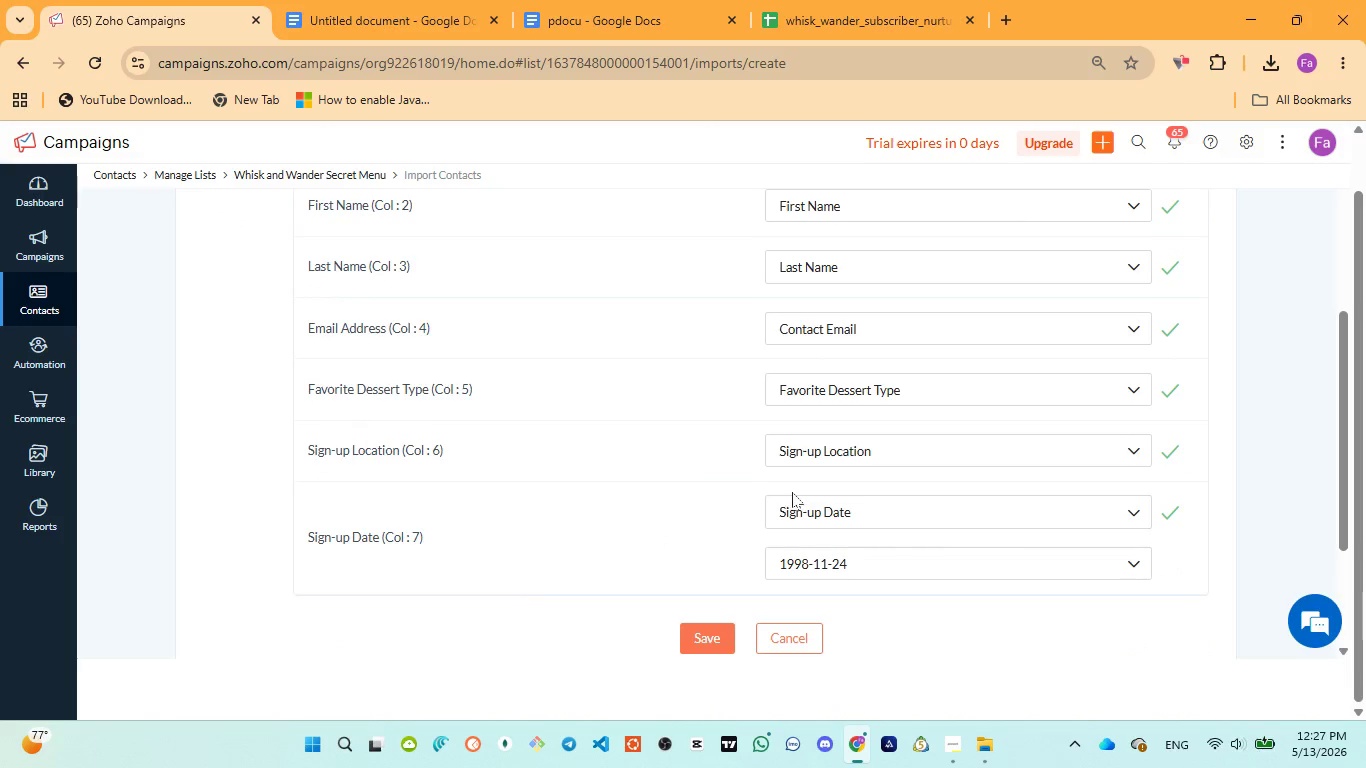 
scroll: coordinate [660, 411], scroll_direction: up, amount: 1.0
 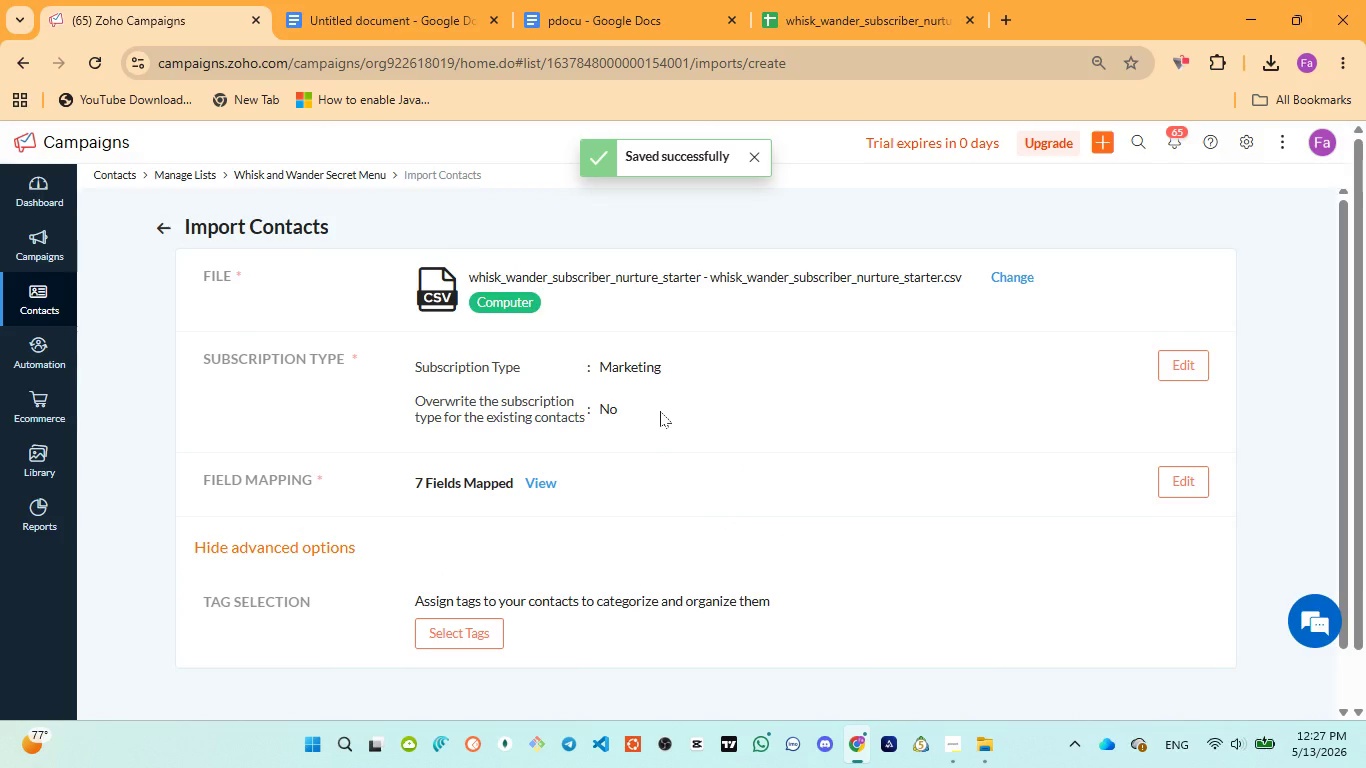 
scroll: coordinate [659, 411], scroll_direction: down, amount: 3.0
 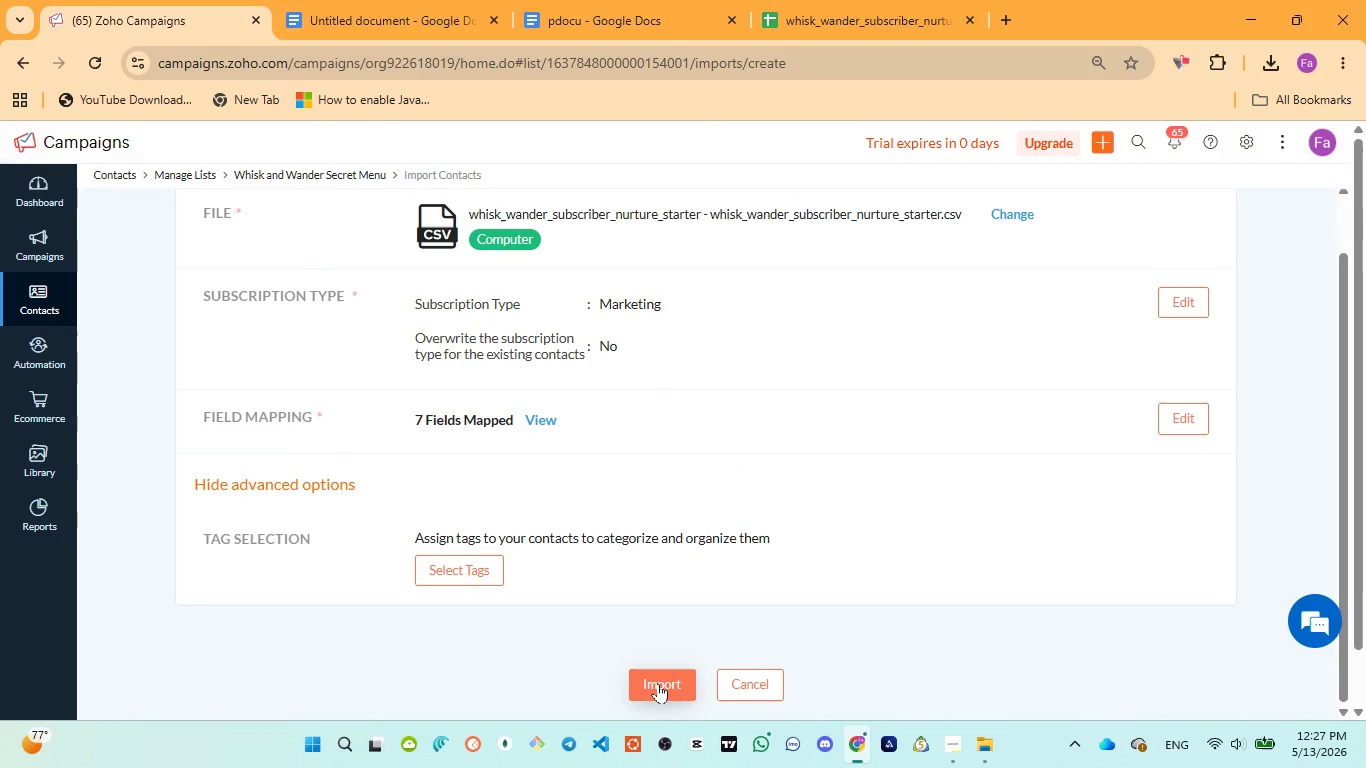 
left_click([658, 683])
 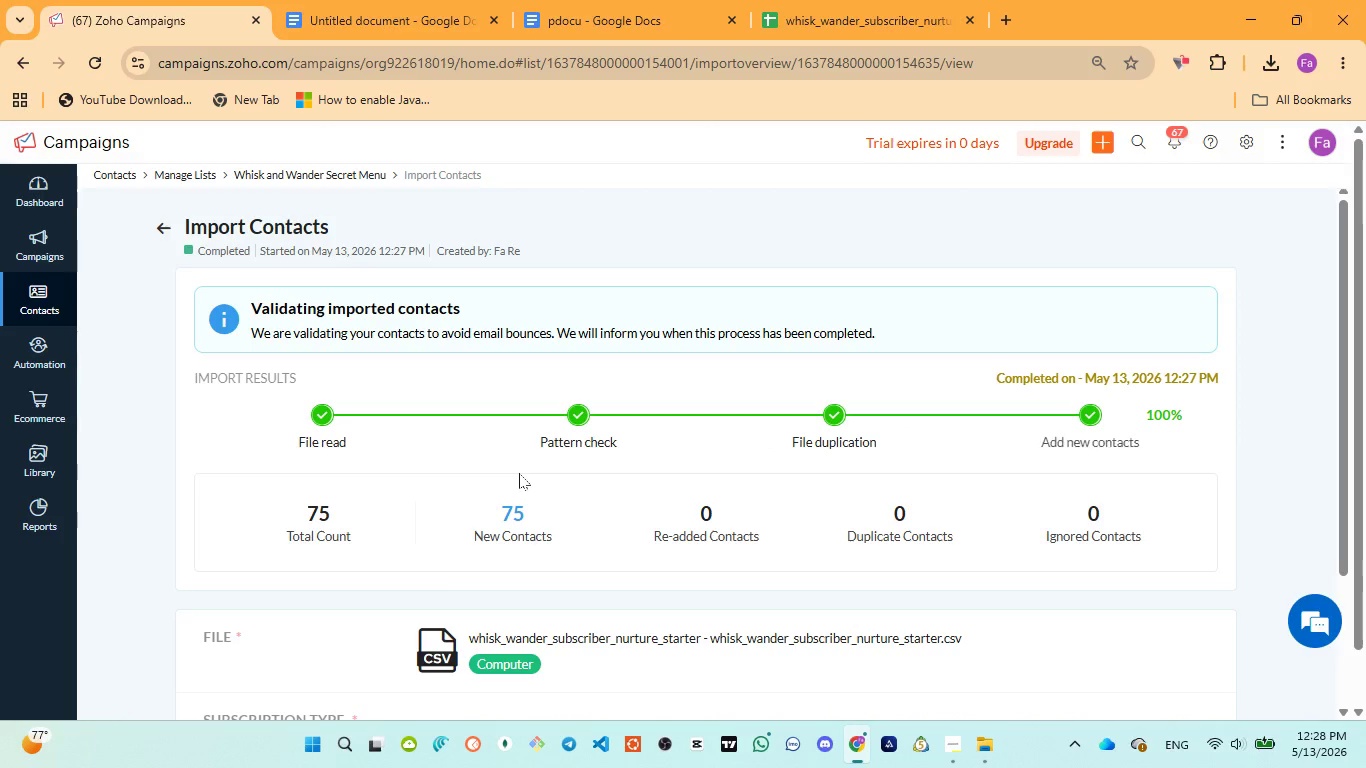 
wait(11.31)
 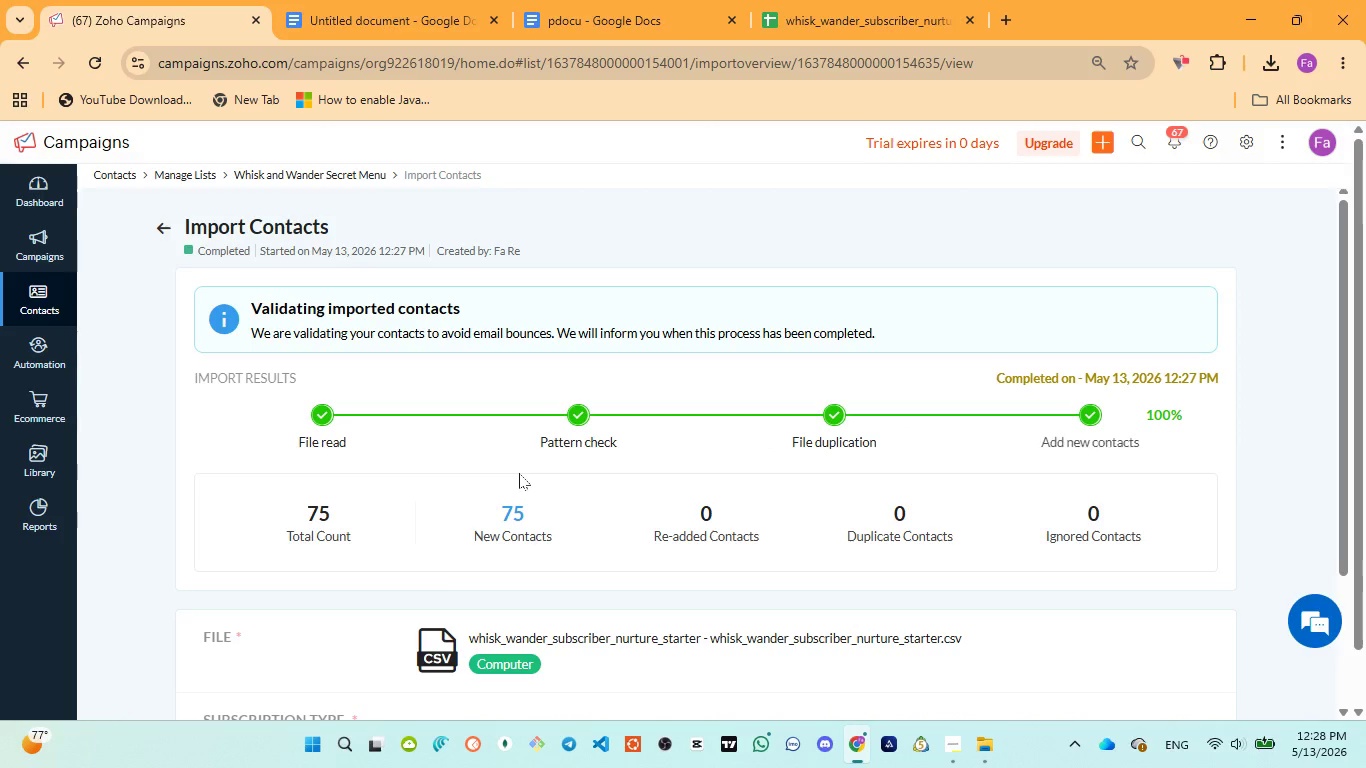 
scroll: coordinate [519, 473], scroll_direction: up, amount: 1.0
 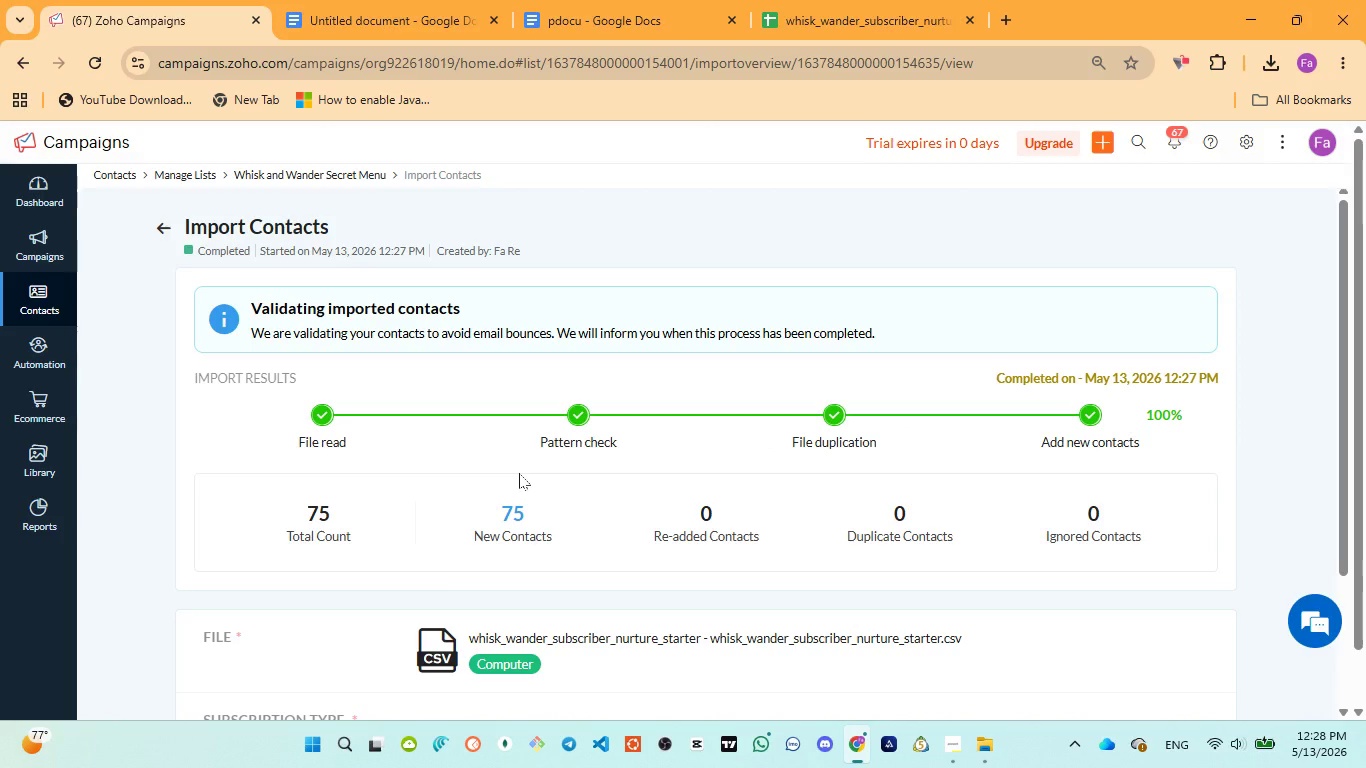 
wait(16.77)
 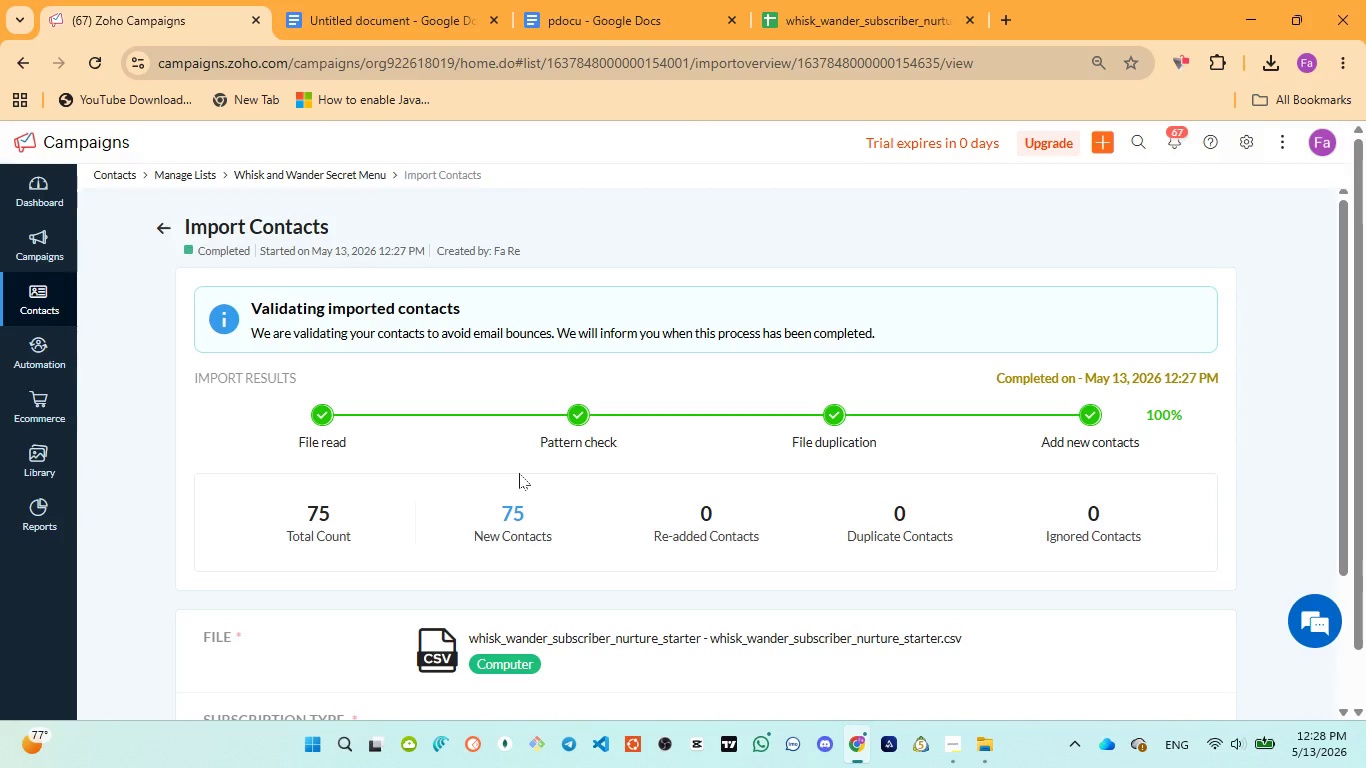 
scroll: coordinate [519, 473], scroll_direction: down, amount: 4.0
 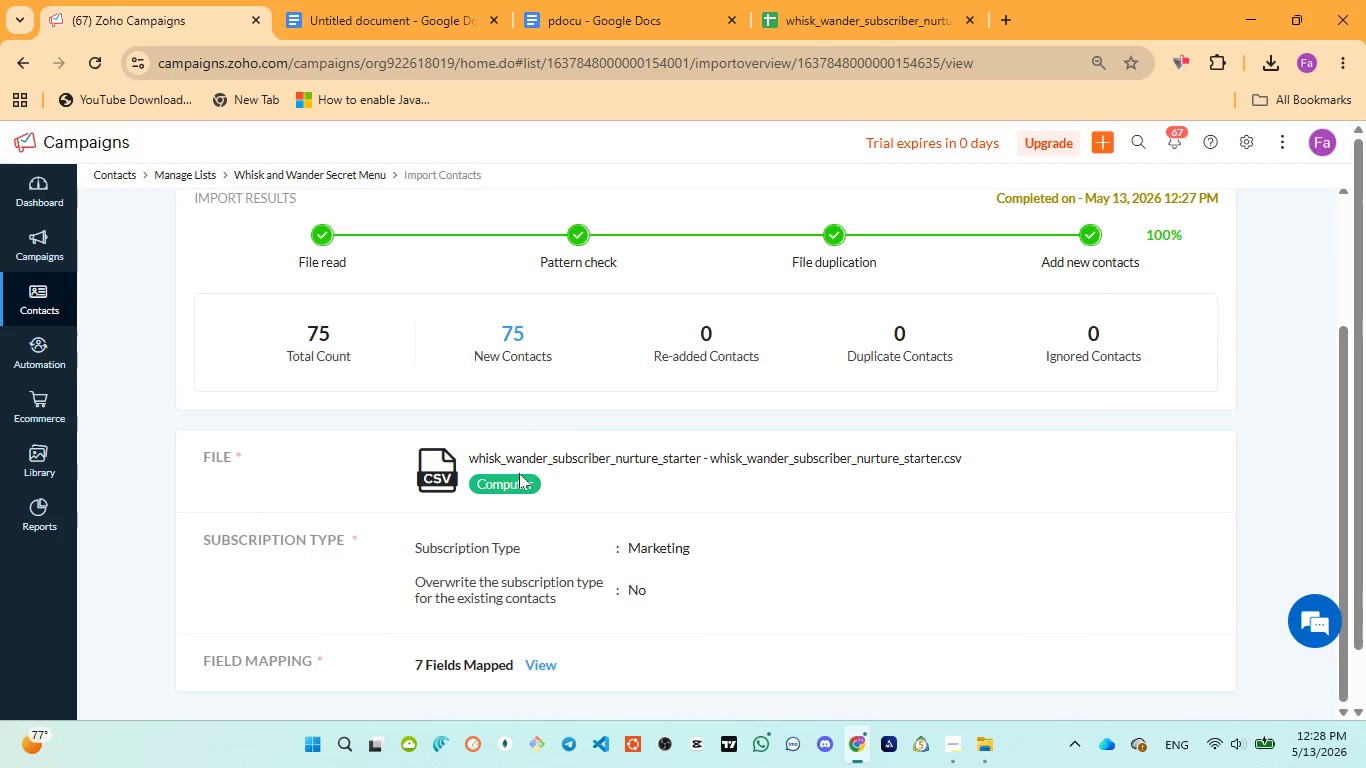 
scroll: coordinate [519, 473], scroll_direction: up, amount: 6.0
 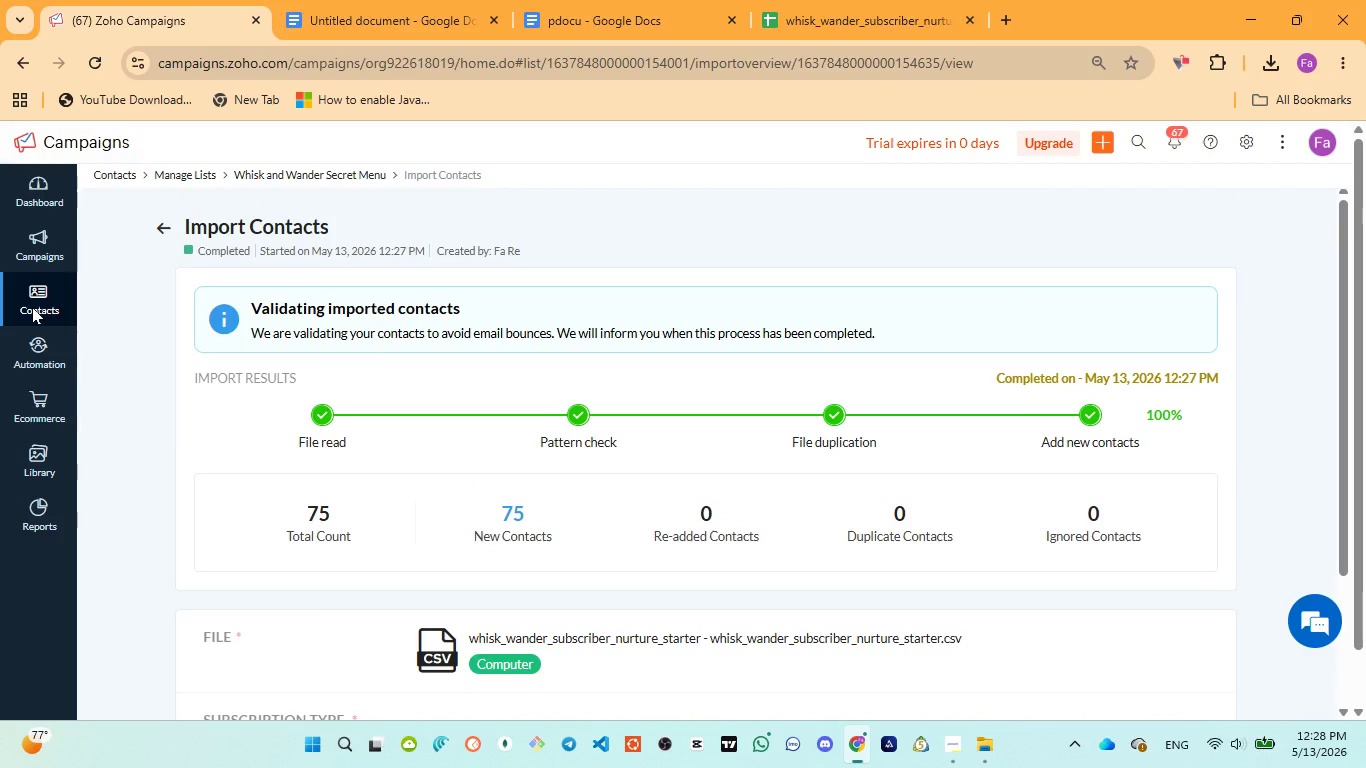 
left_click([32, 307])
 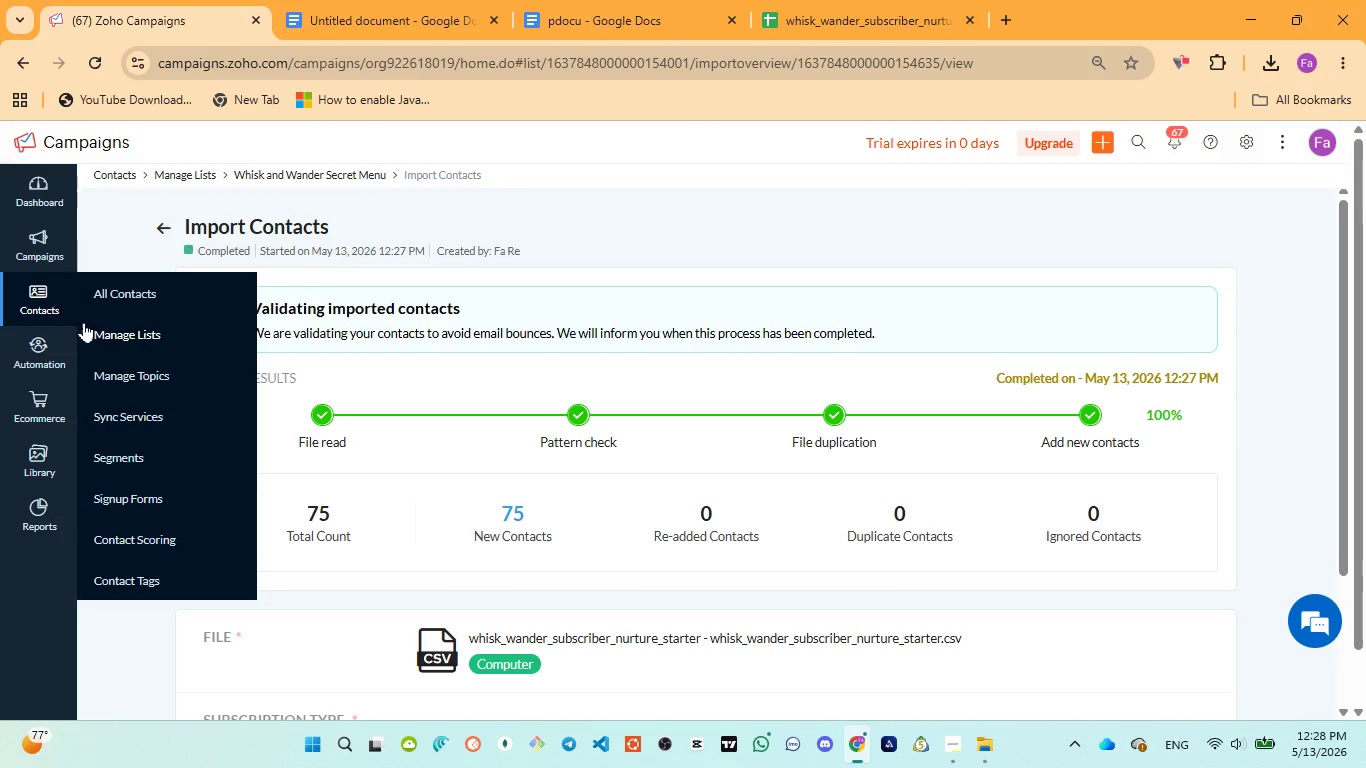 
left_click([114, 331])
 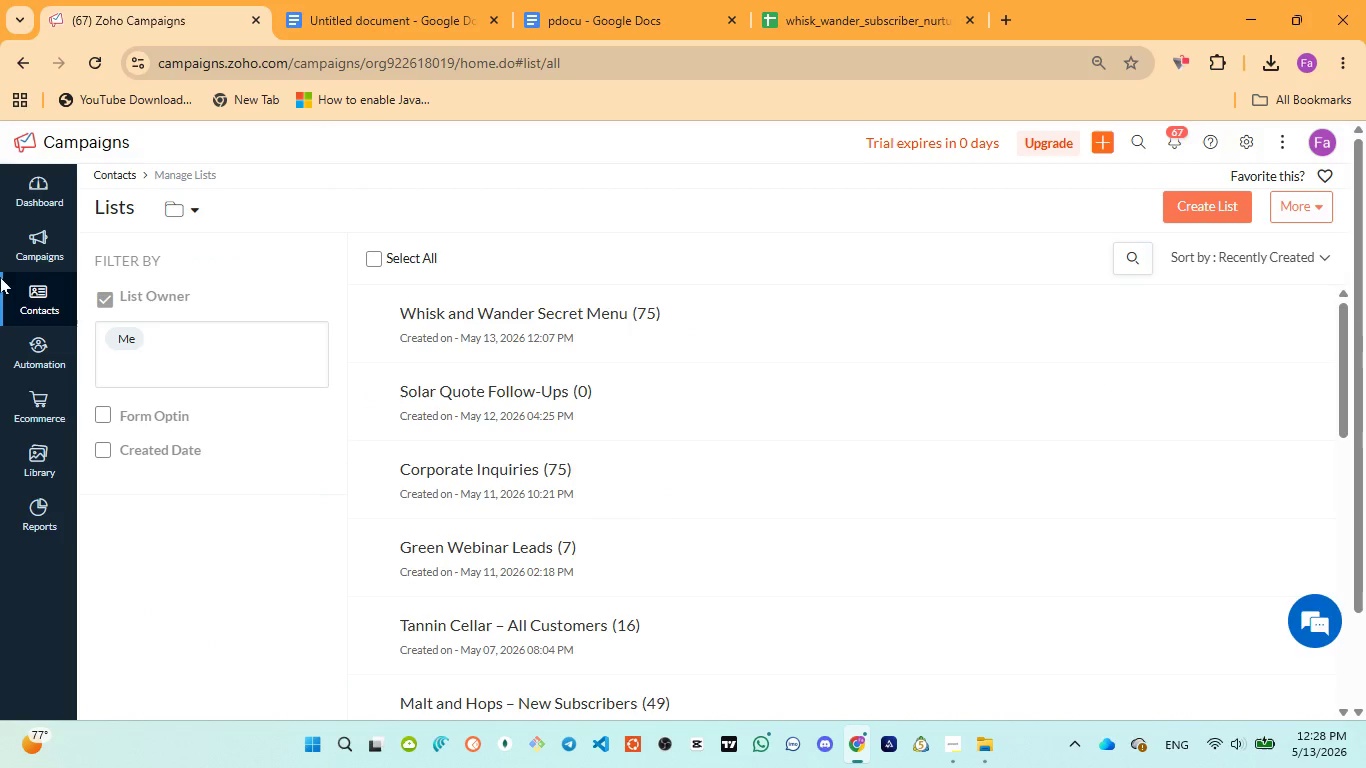 
wait(5.7)
 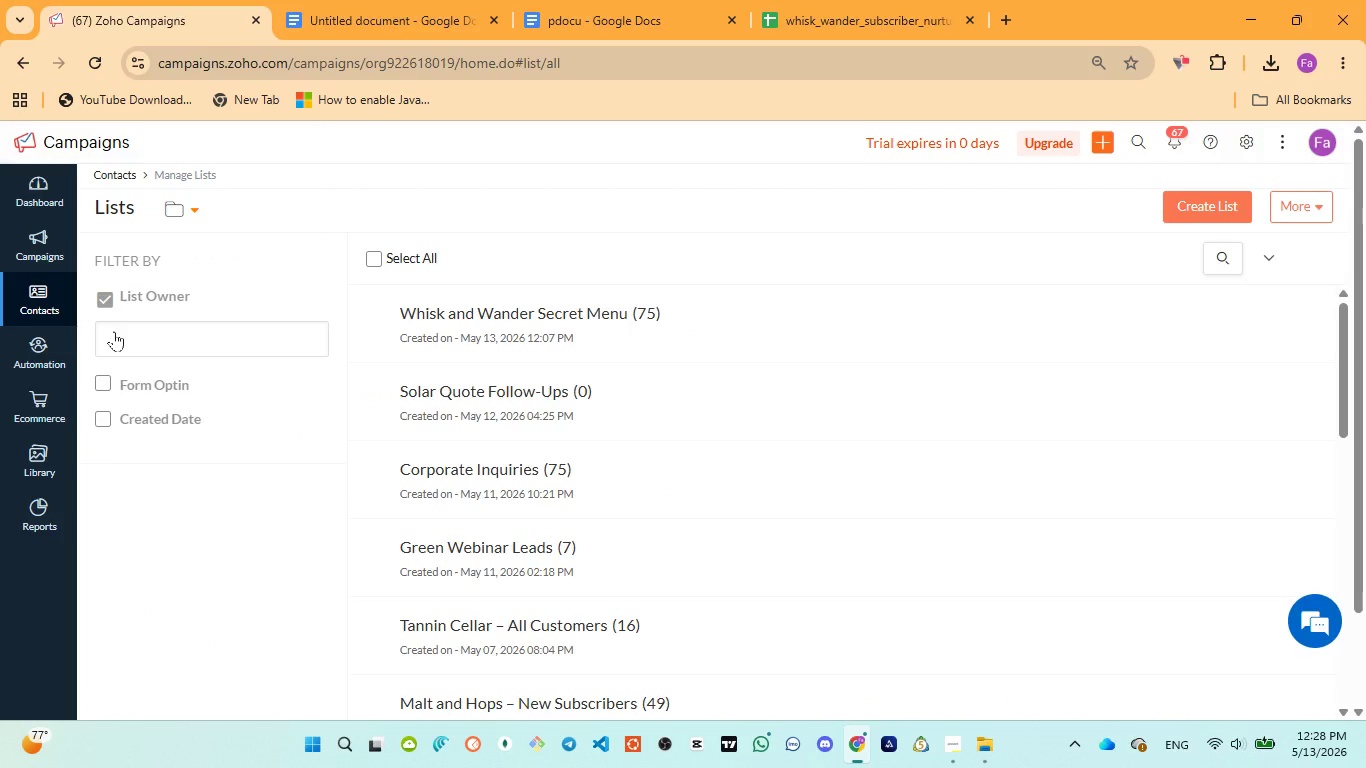 
left_click([503, 316])
 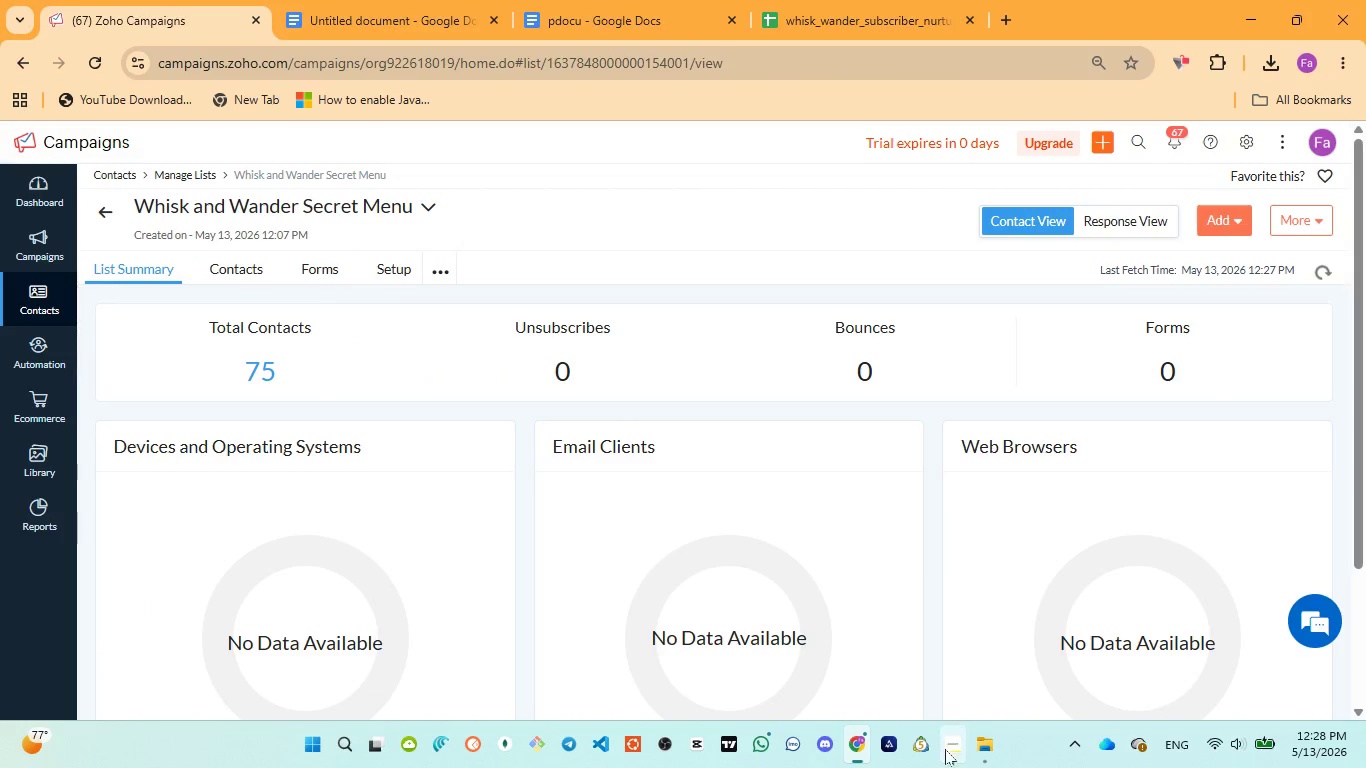 
left_click([947, 659])